 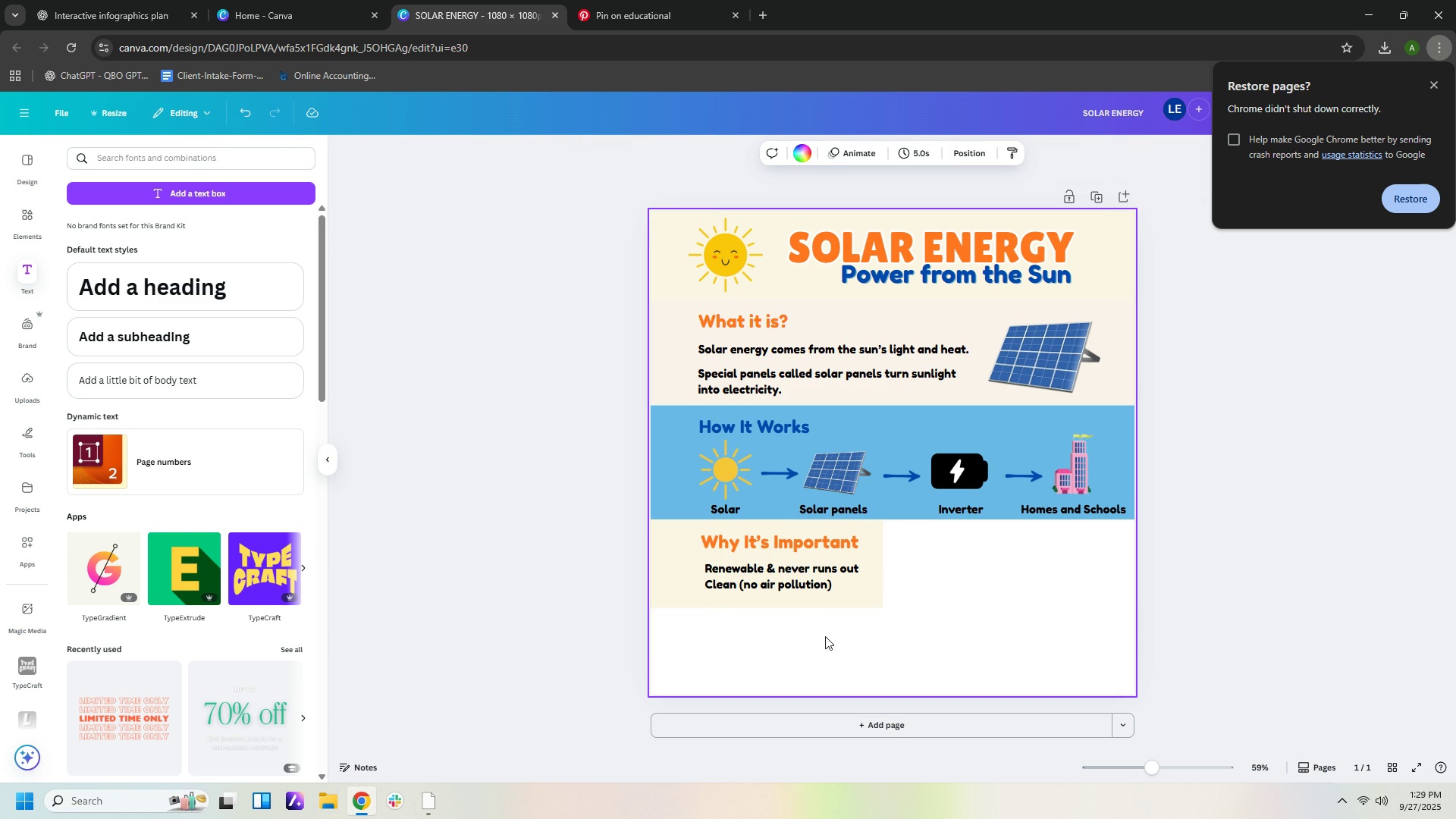 
mouse_move([784, 604])
 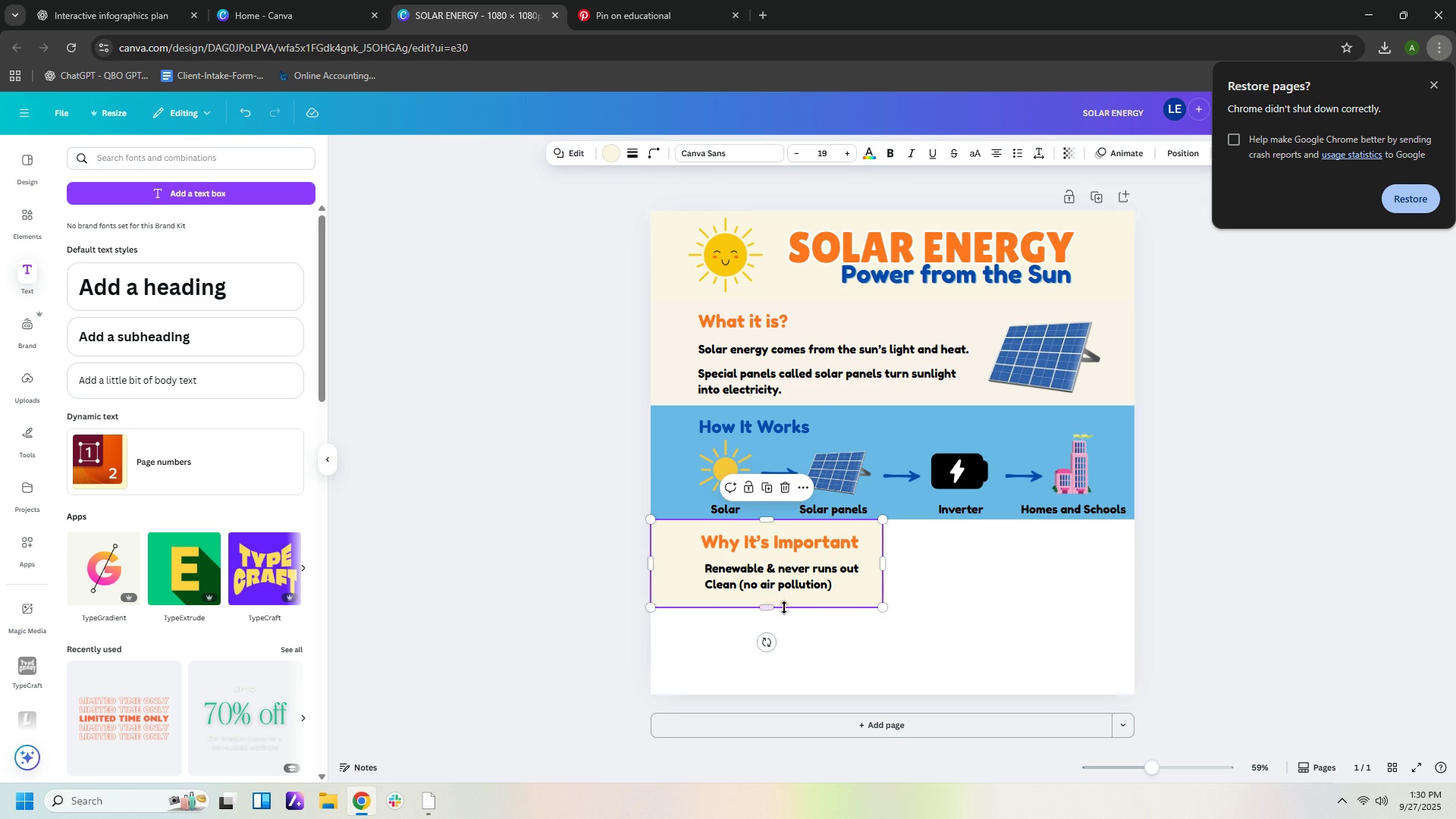 
left_click([784, 606])
 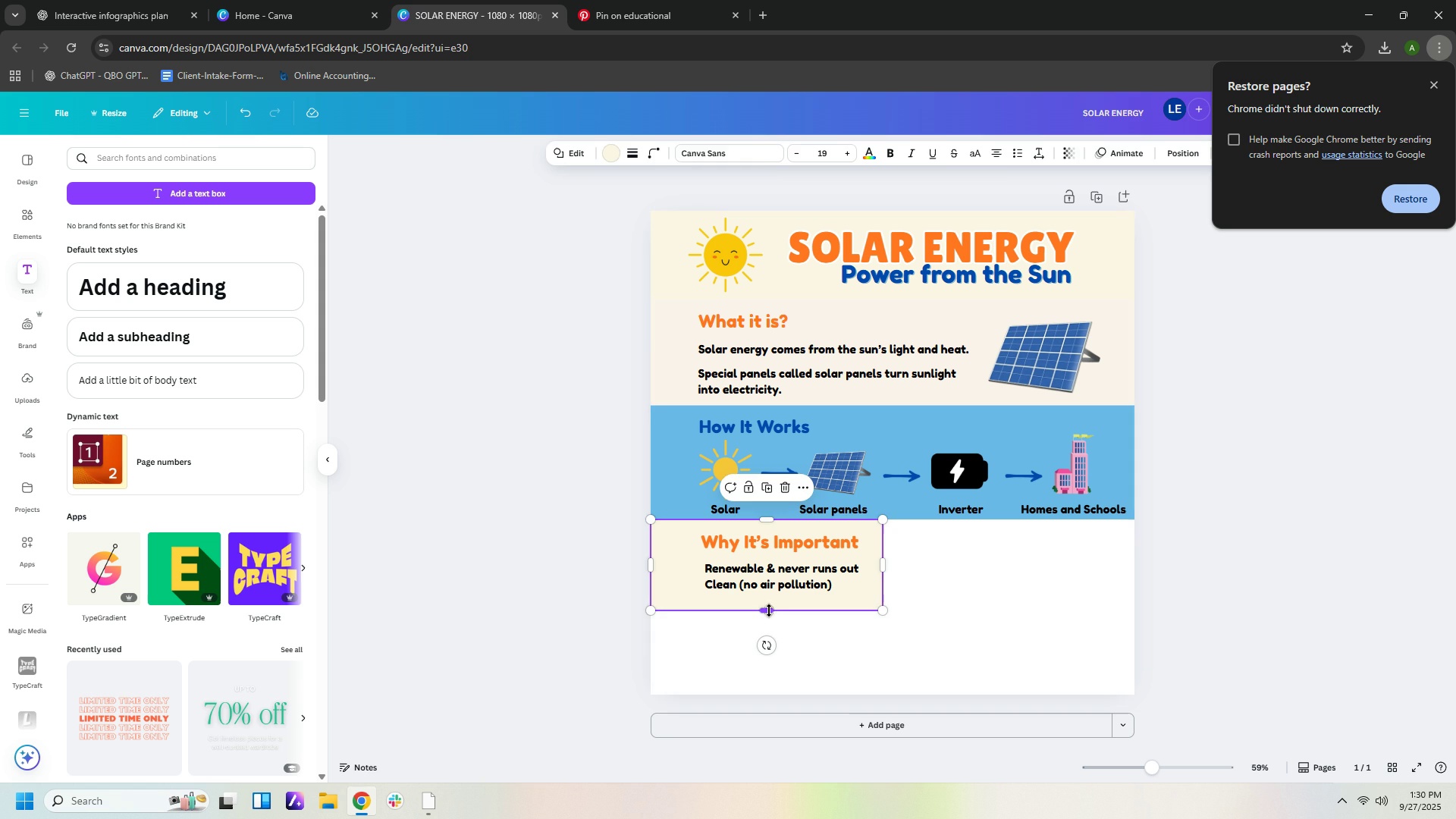 
left_click([876, 629])
 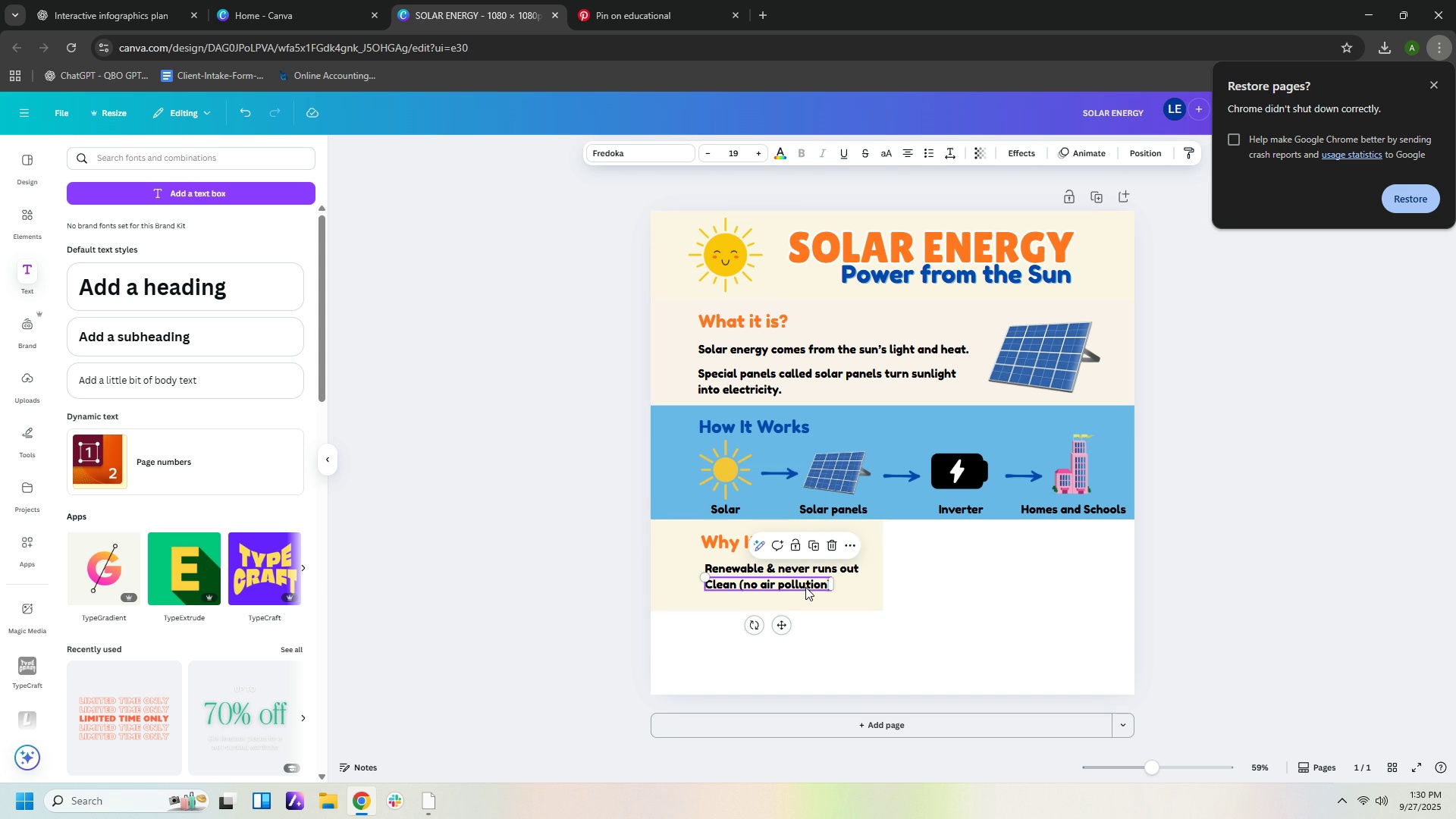 
left_click([805, 587])